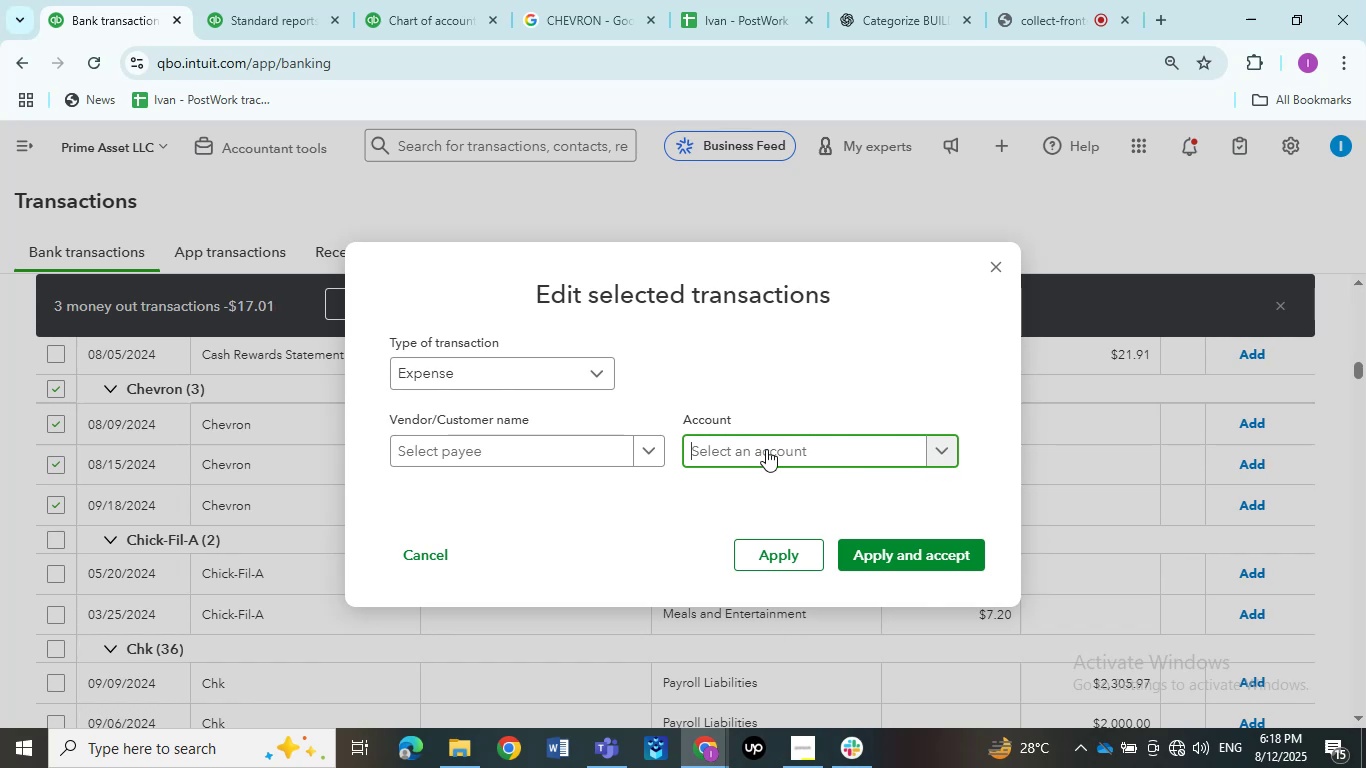 
triple_click([766, 449])
 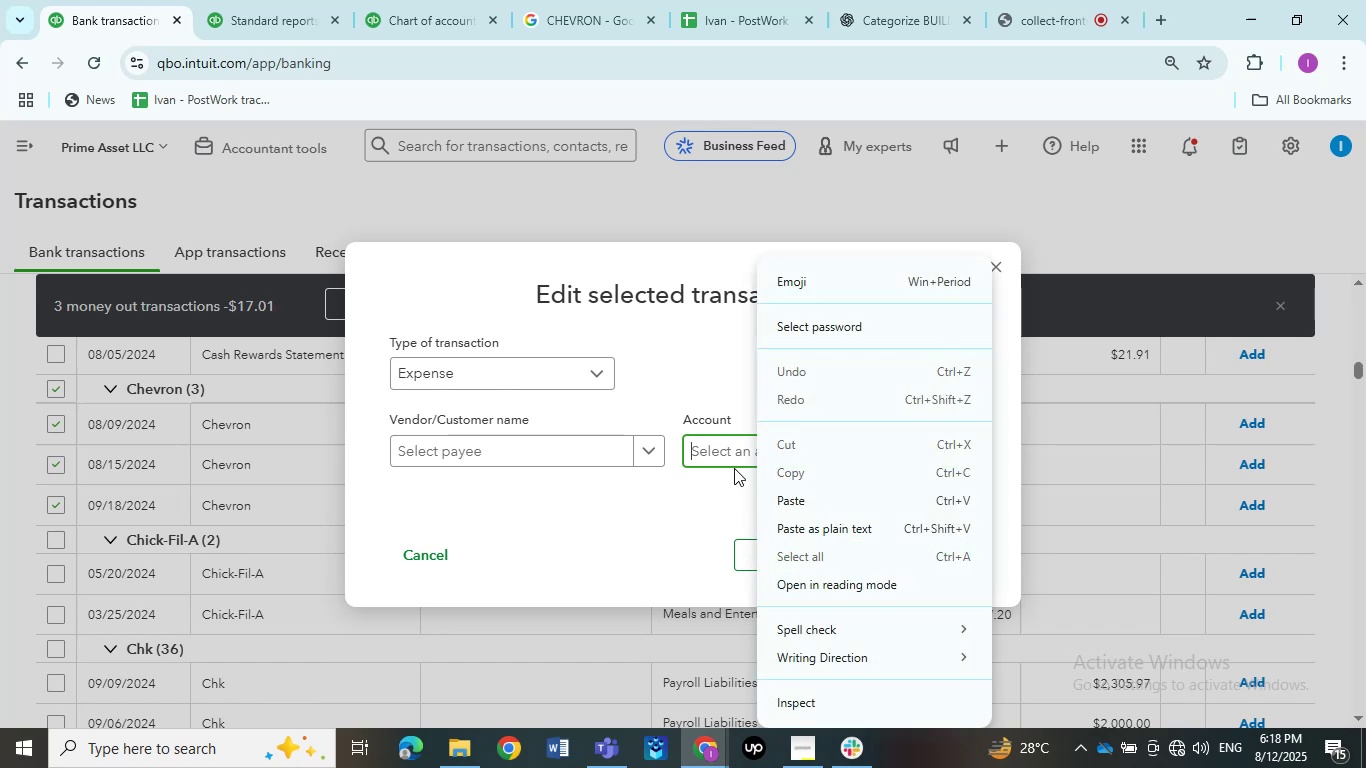 
double_click([699, 451])
 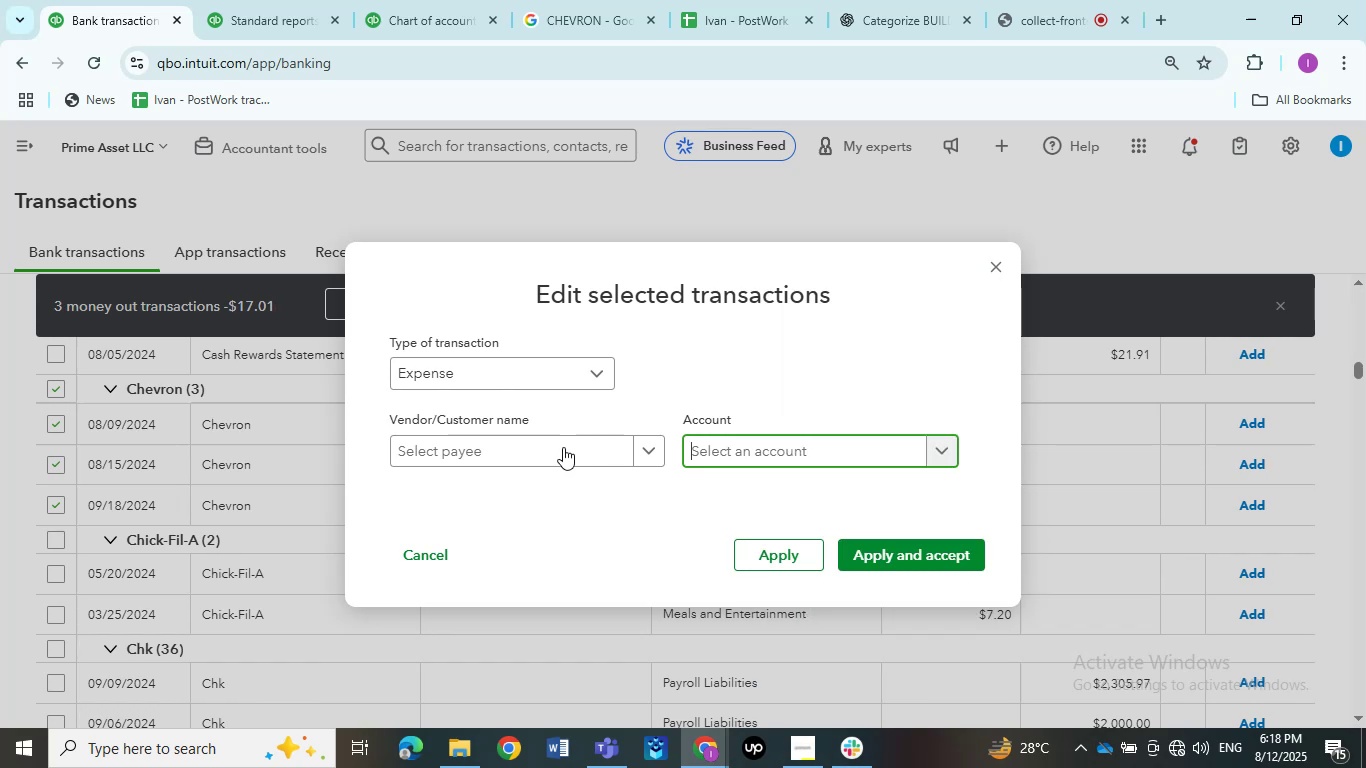 
triple_click([563, 447])
 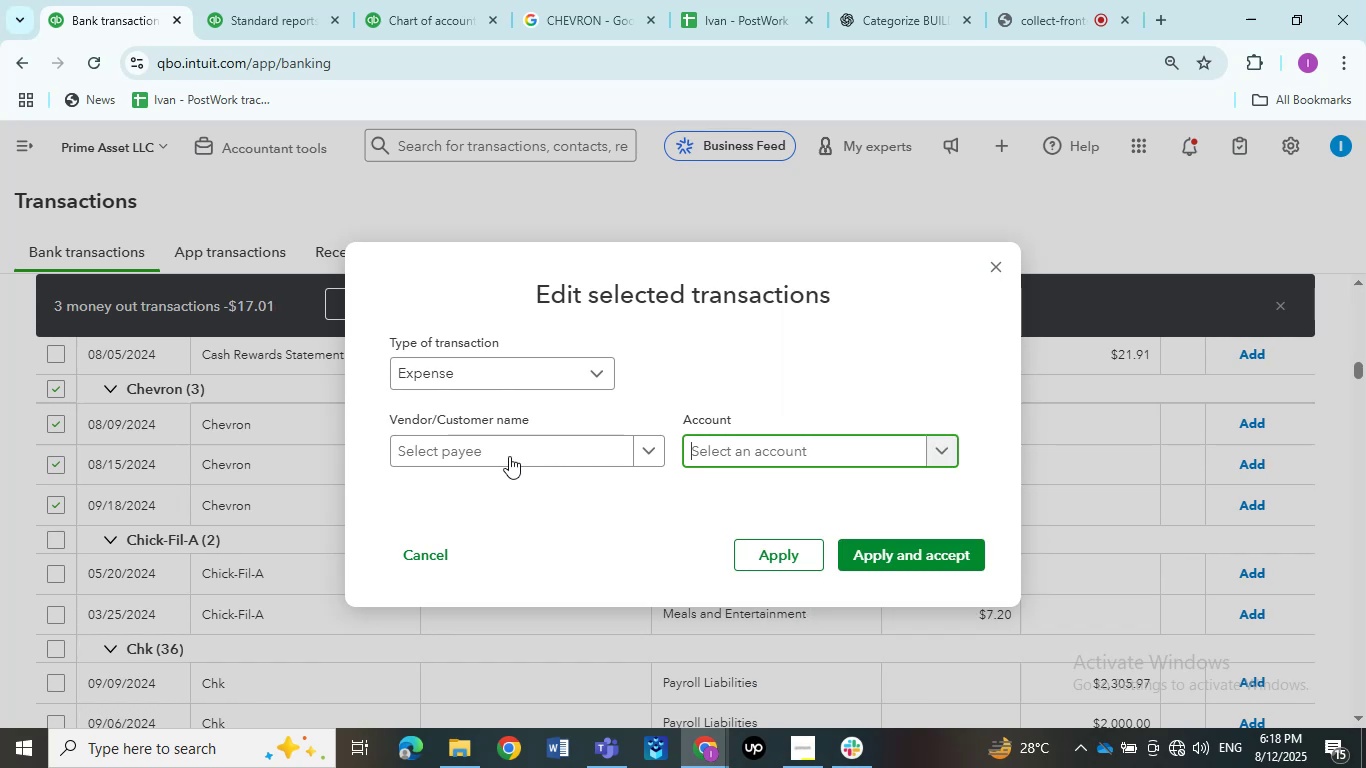 
double_click([509, 456])
 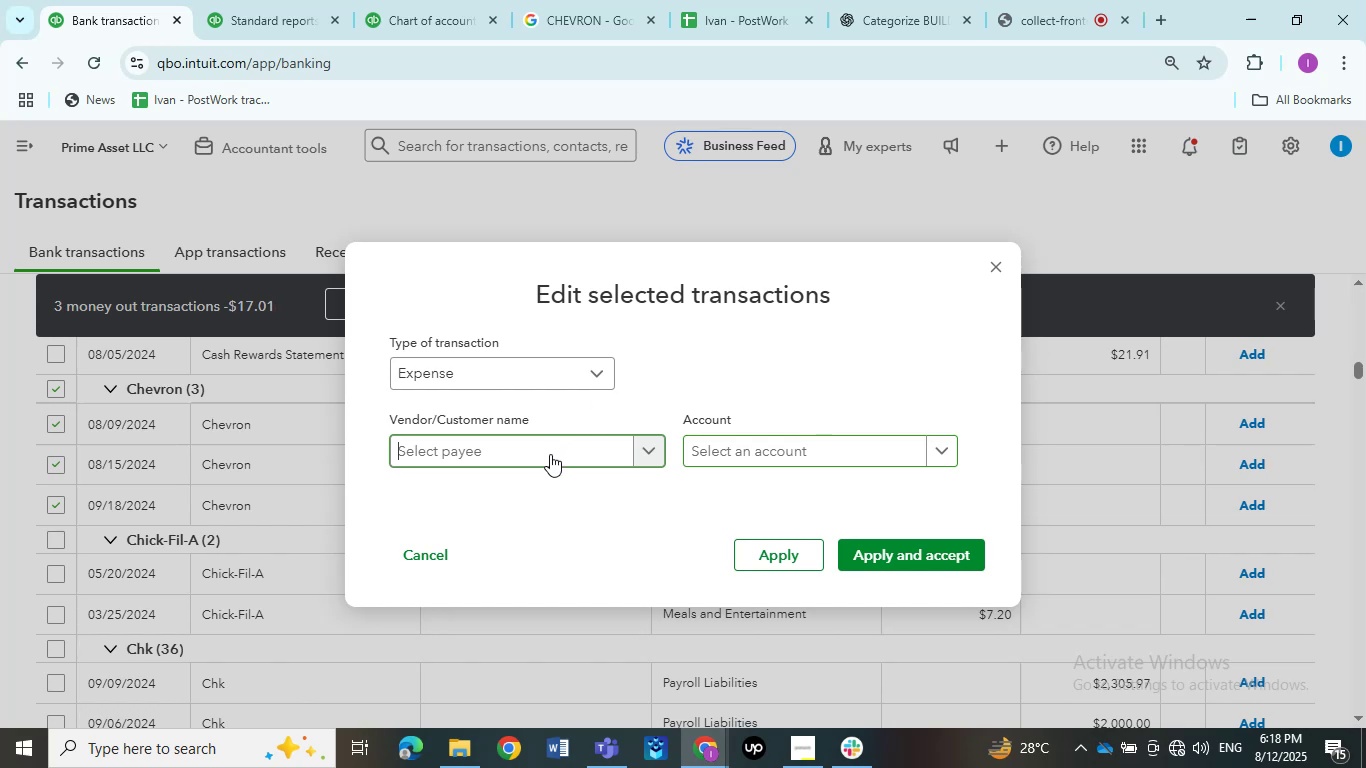 
double_click([550, 454])
 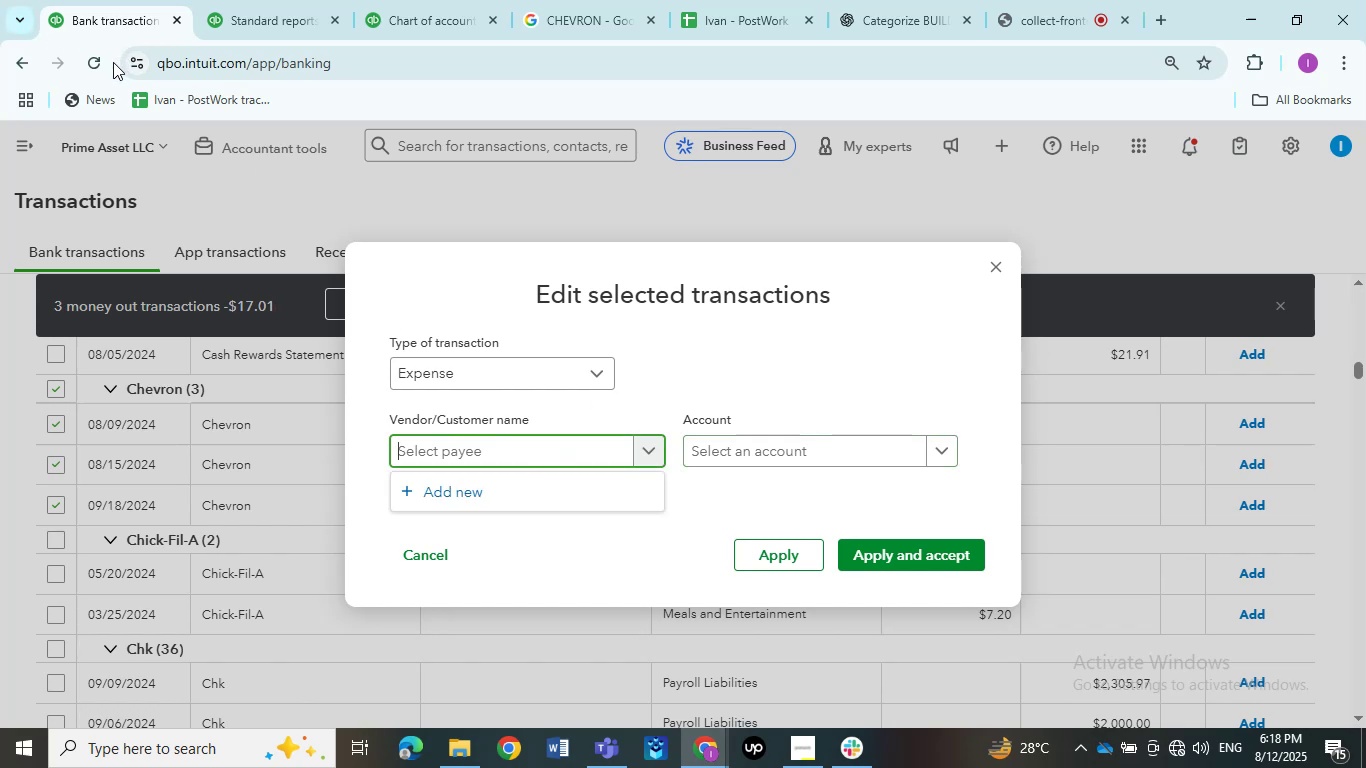 
left_click([103, 66])
 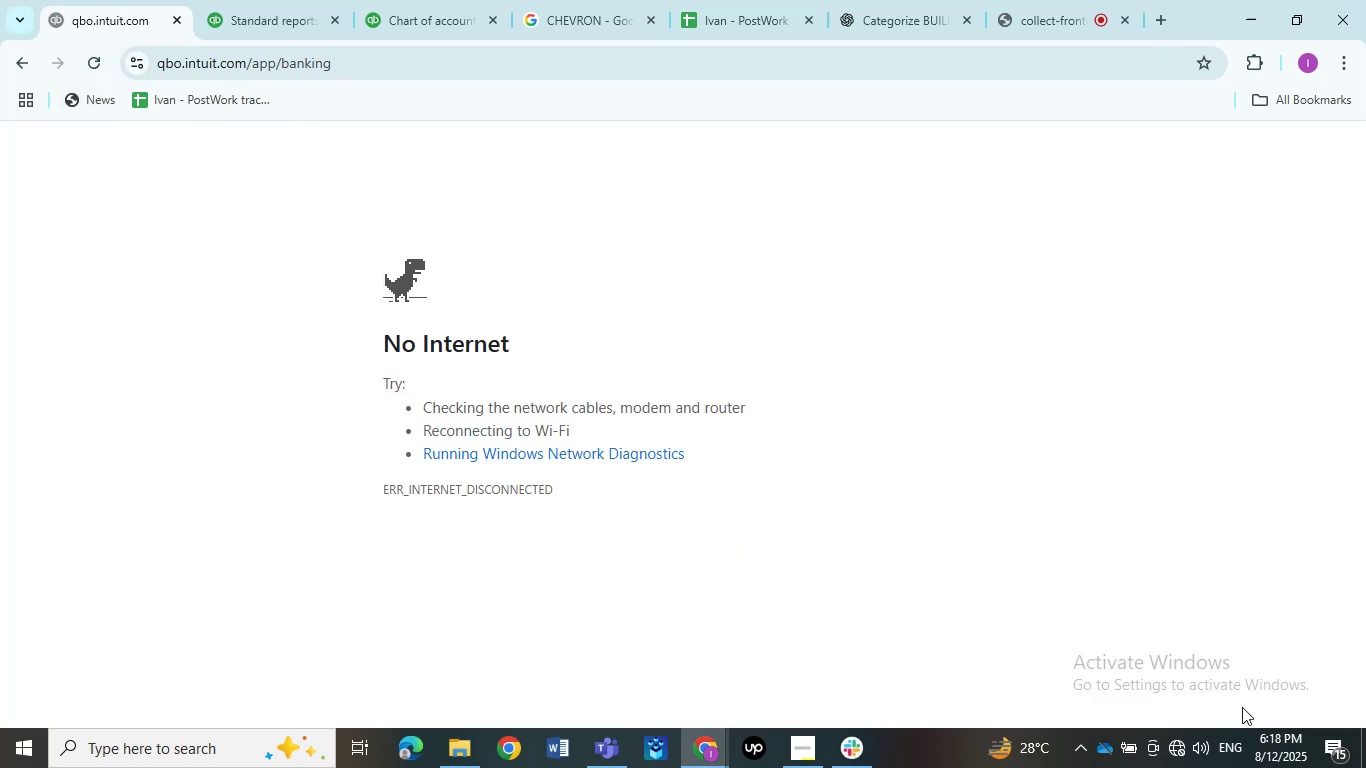 
left_click([1171, 747])
 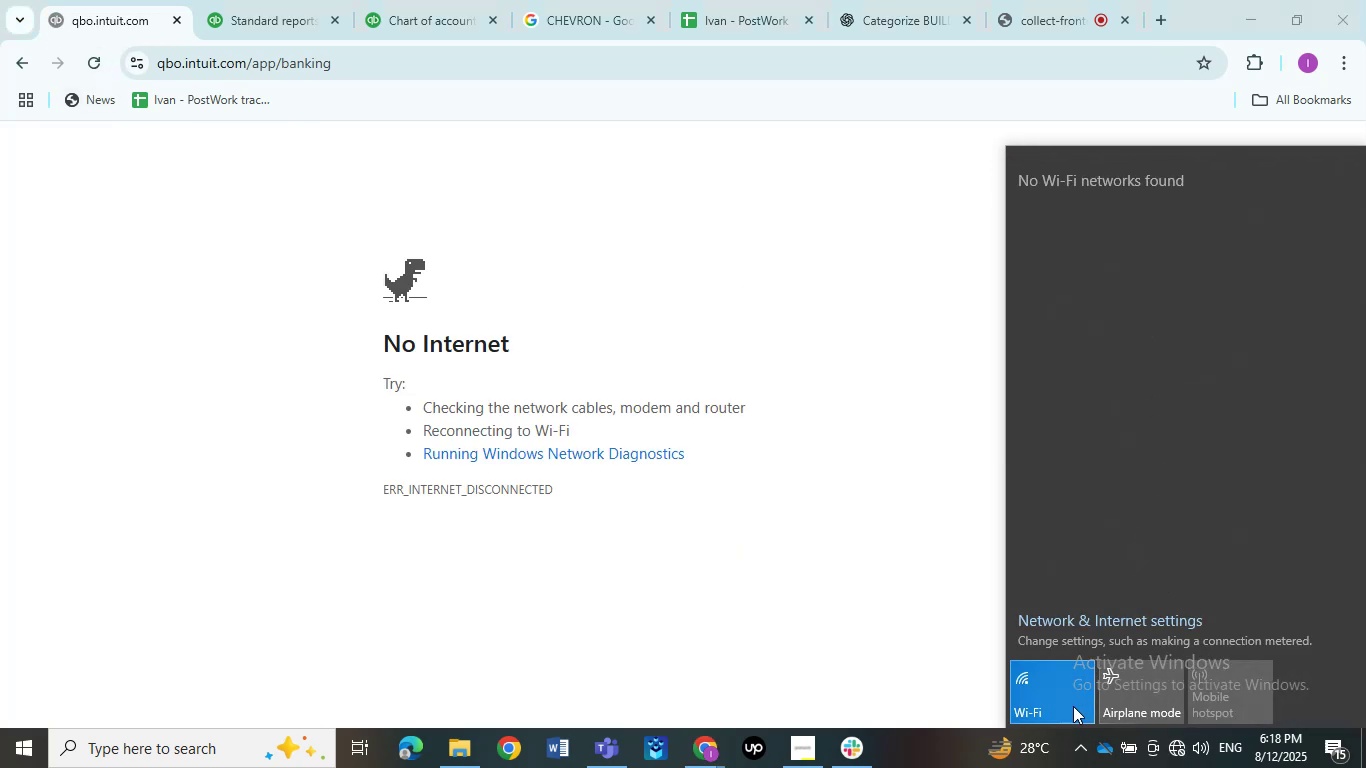 
wait(8.34)
 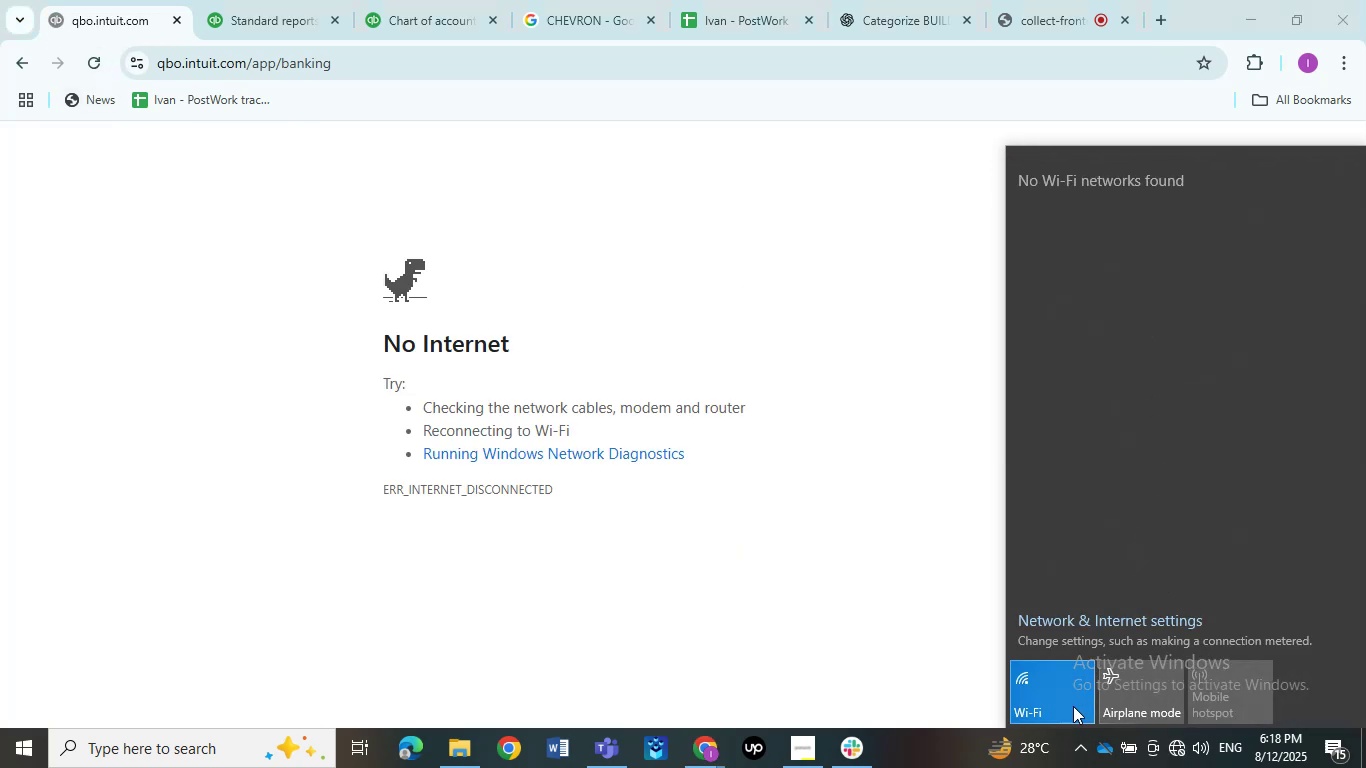 
left_click([89, 61])
 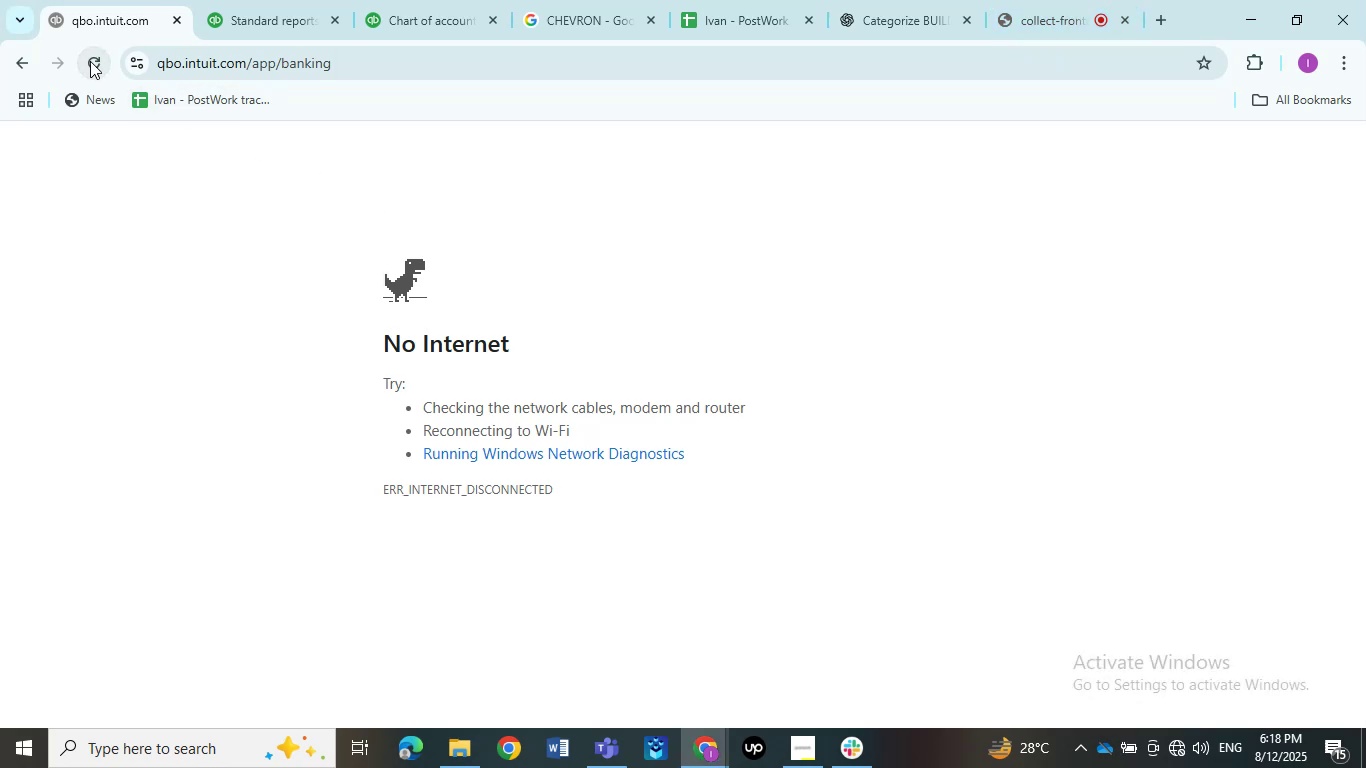 
double_click([84, 61])
 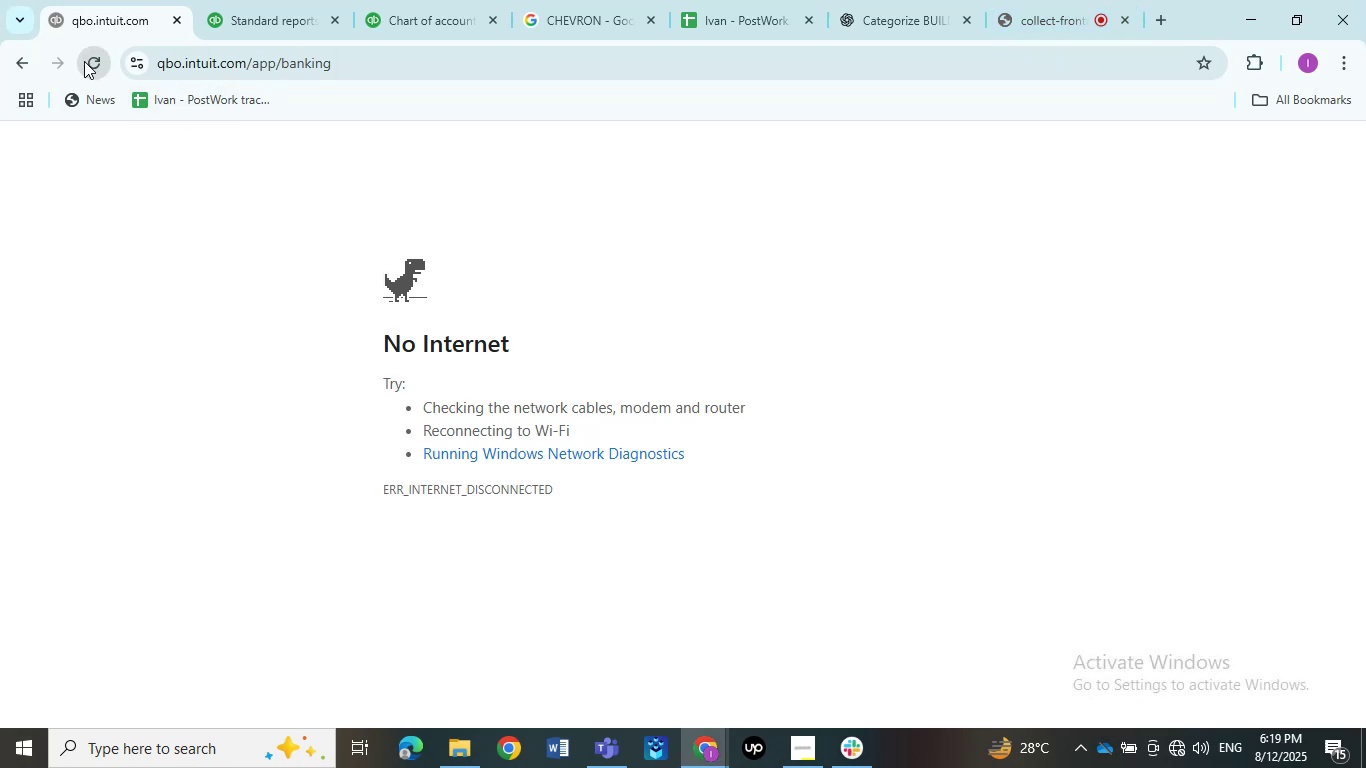 
triple_click([84, 61])
 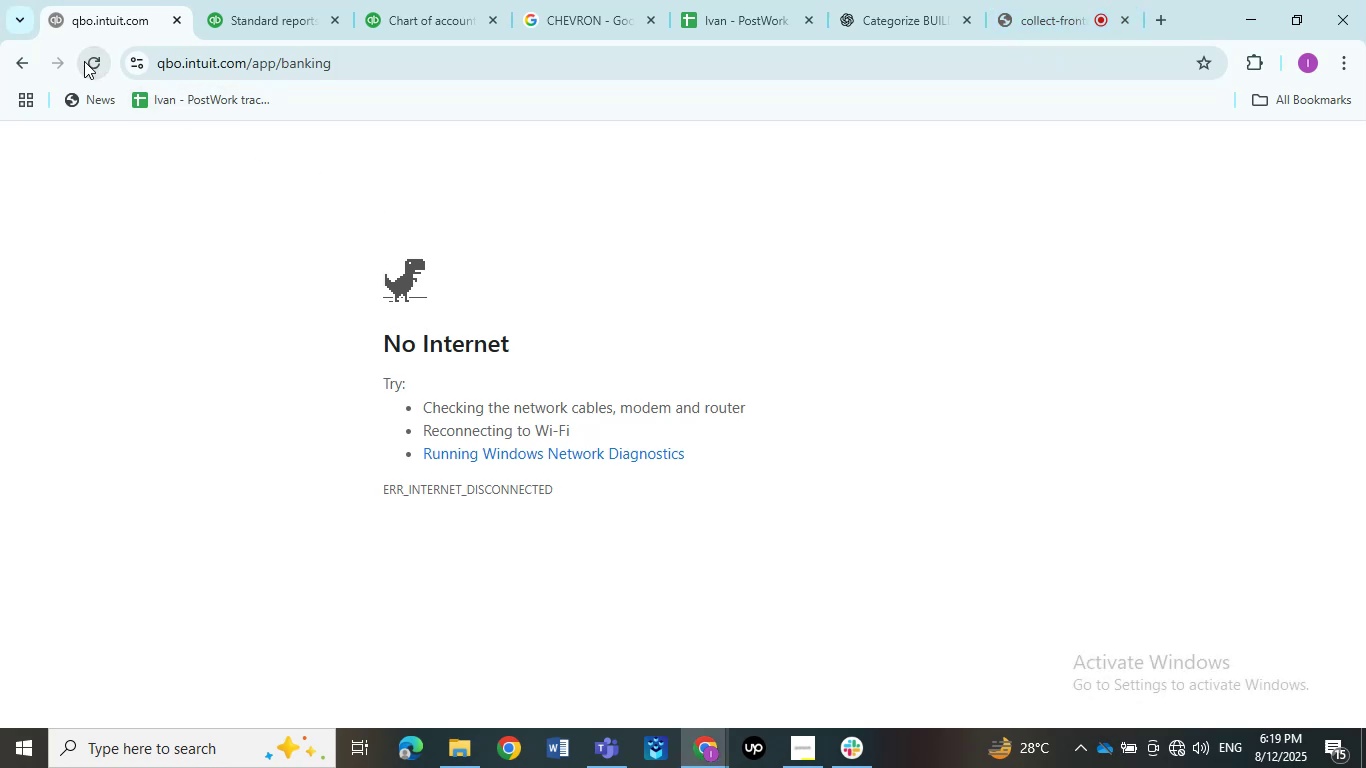 
left_click([84, 61])
 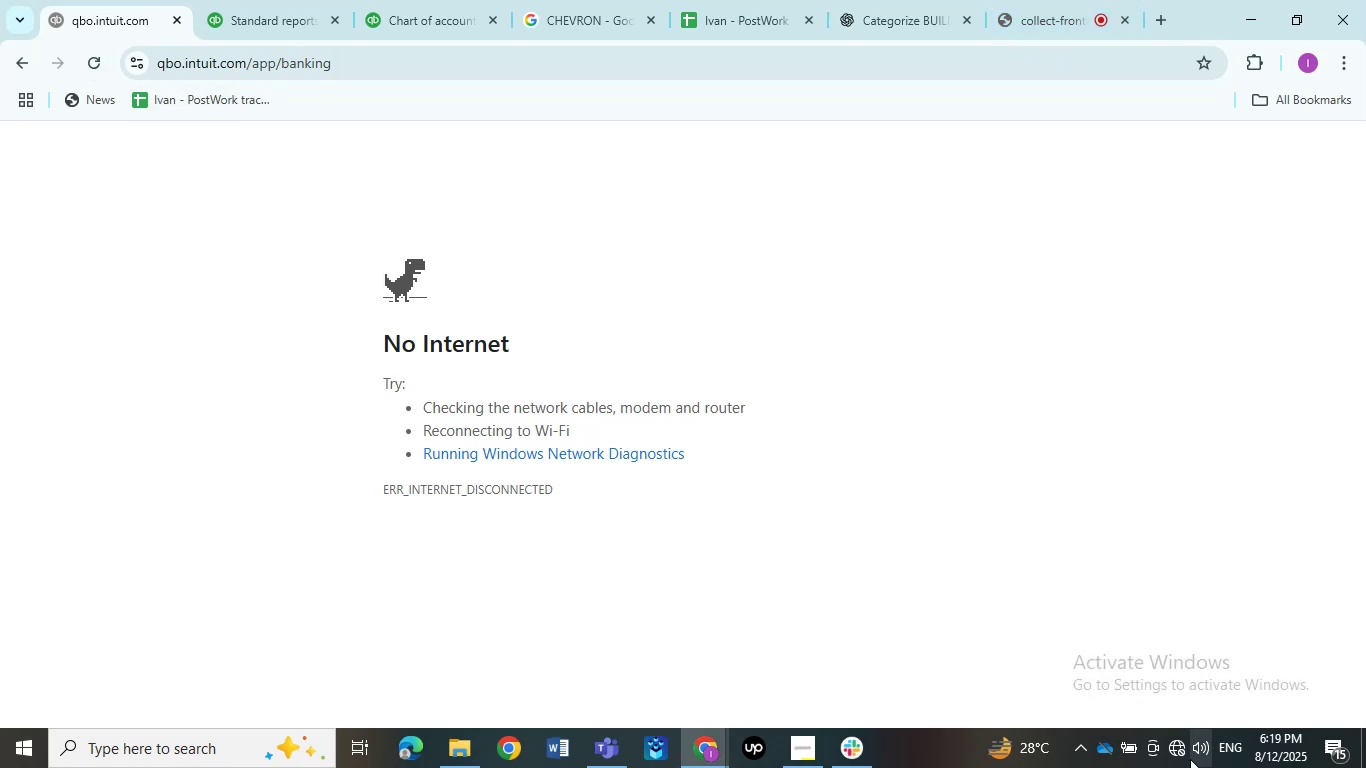 
double_click([1182, 752])
 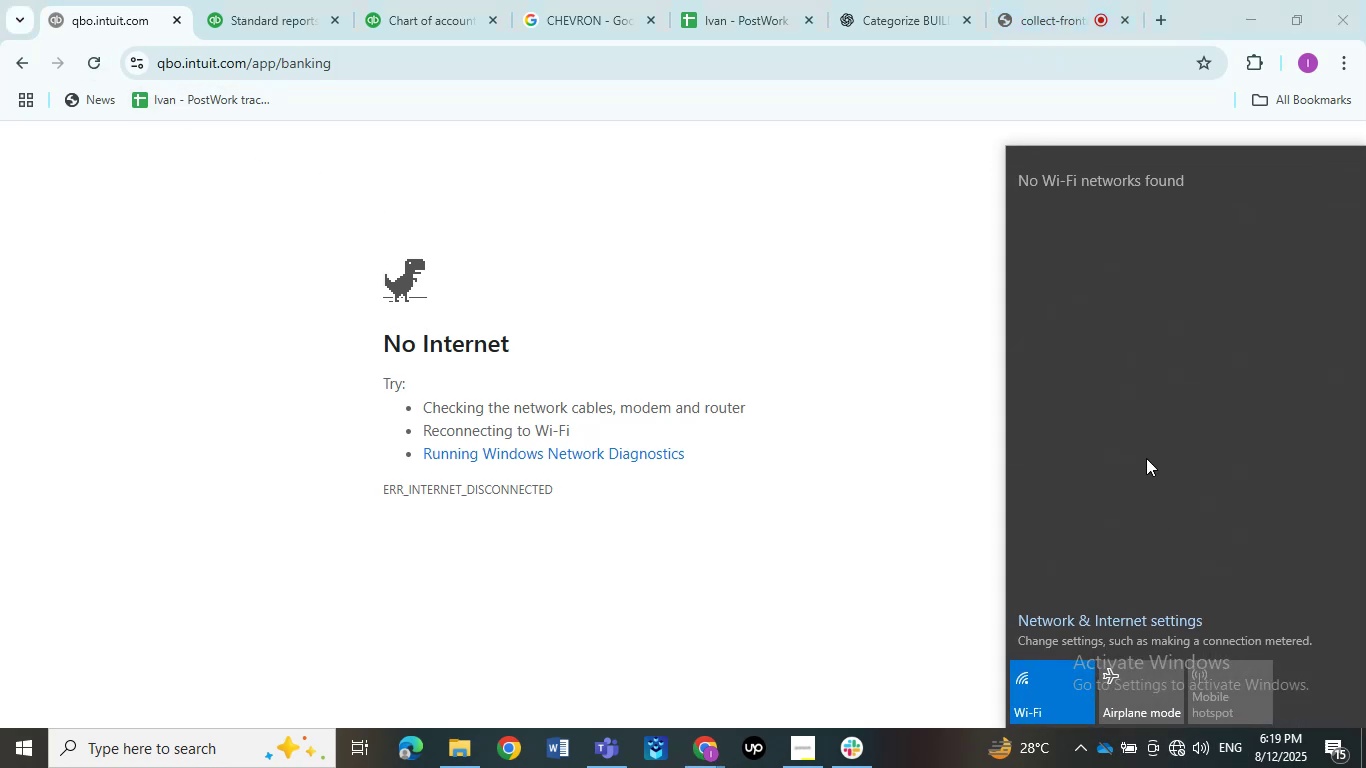 
double_click([1146, 458])
 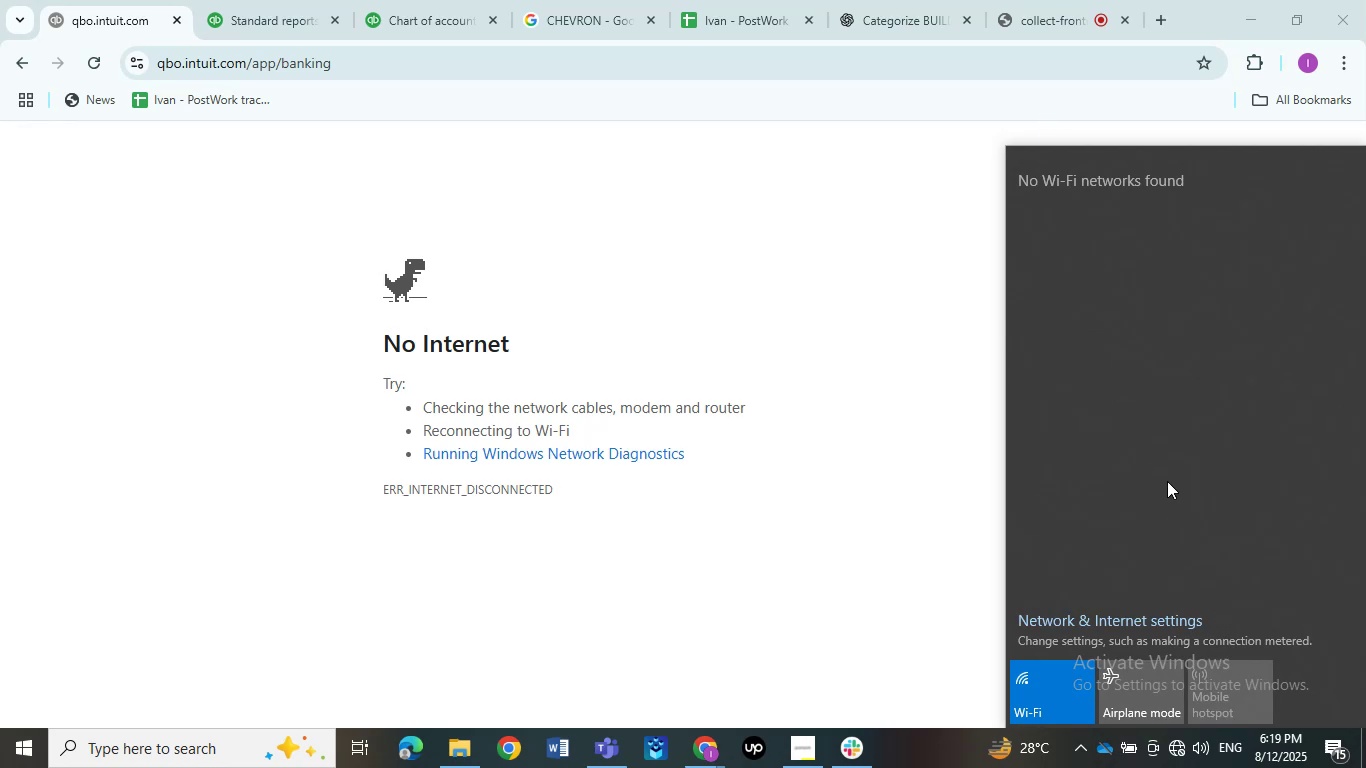 
wait(6.88)
 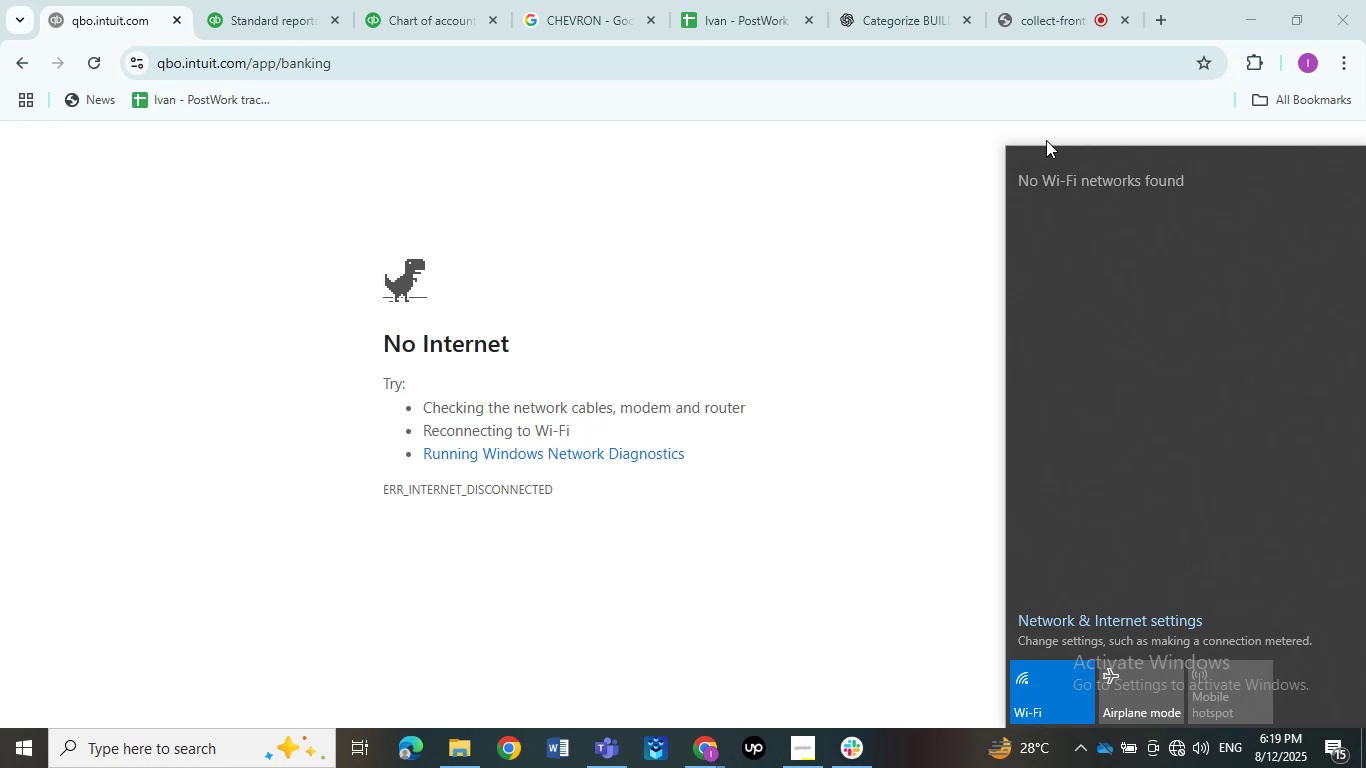 
left_click([1071, 702])
 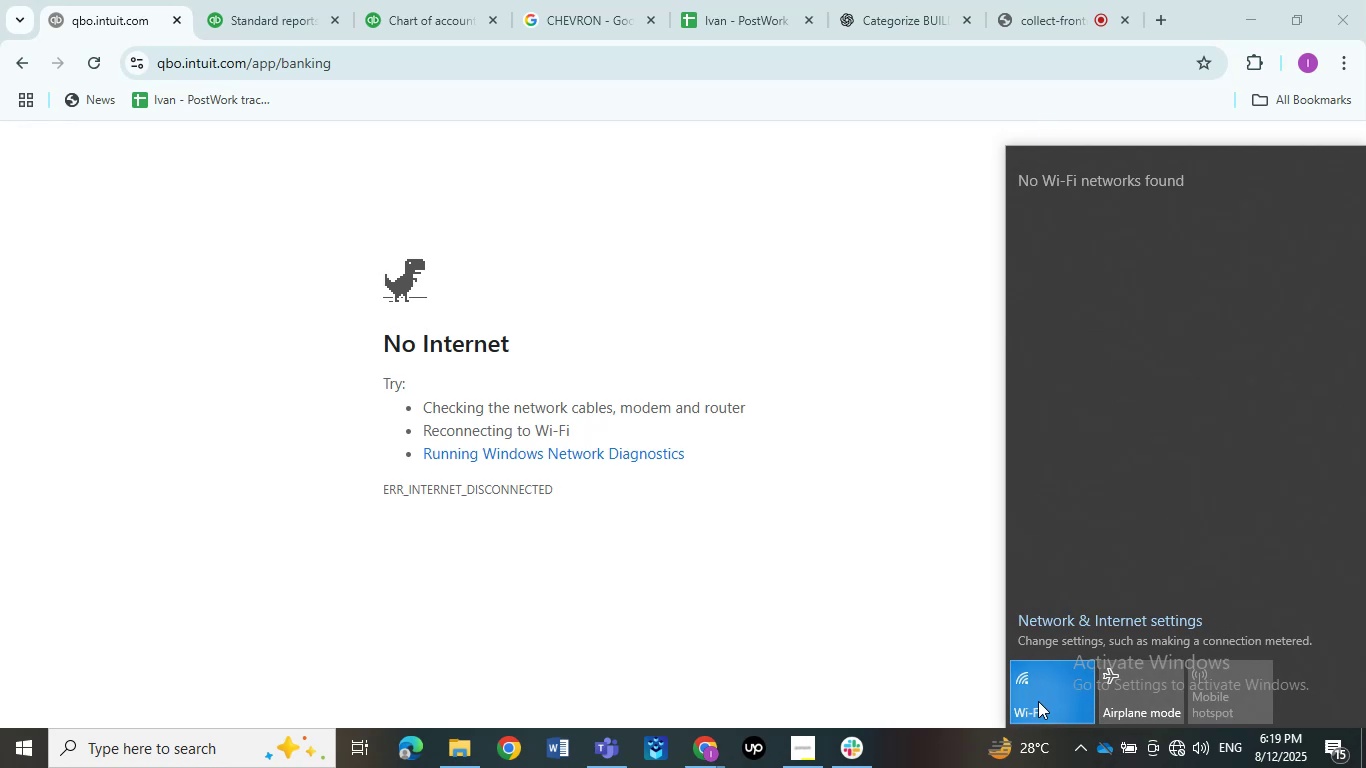 
left_click([1037, 701])
 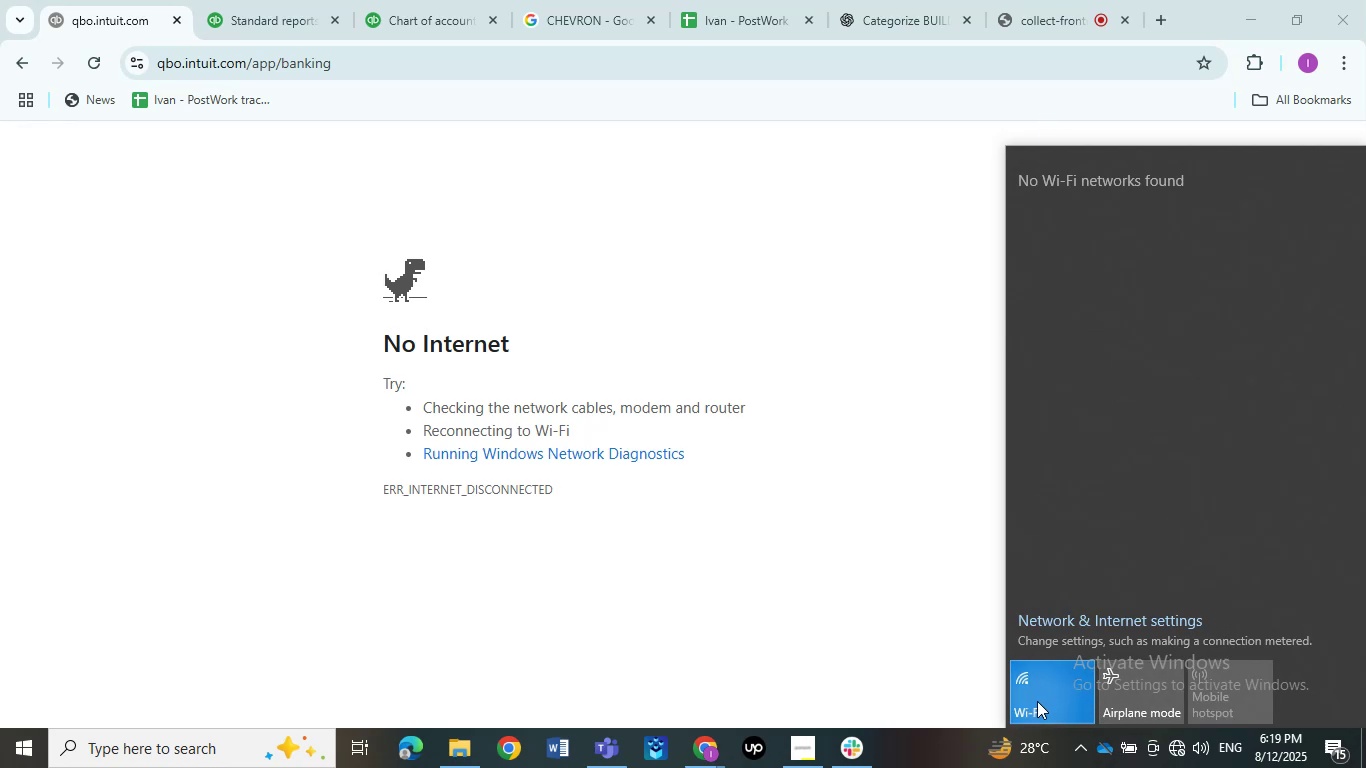 
left_click([1037, 701])
 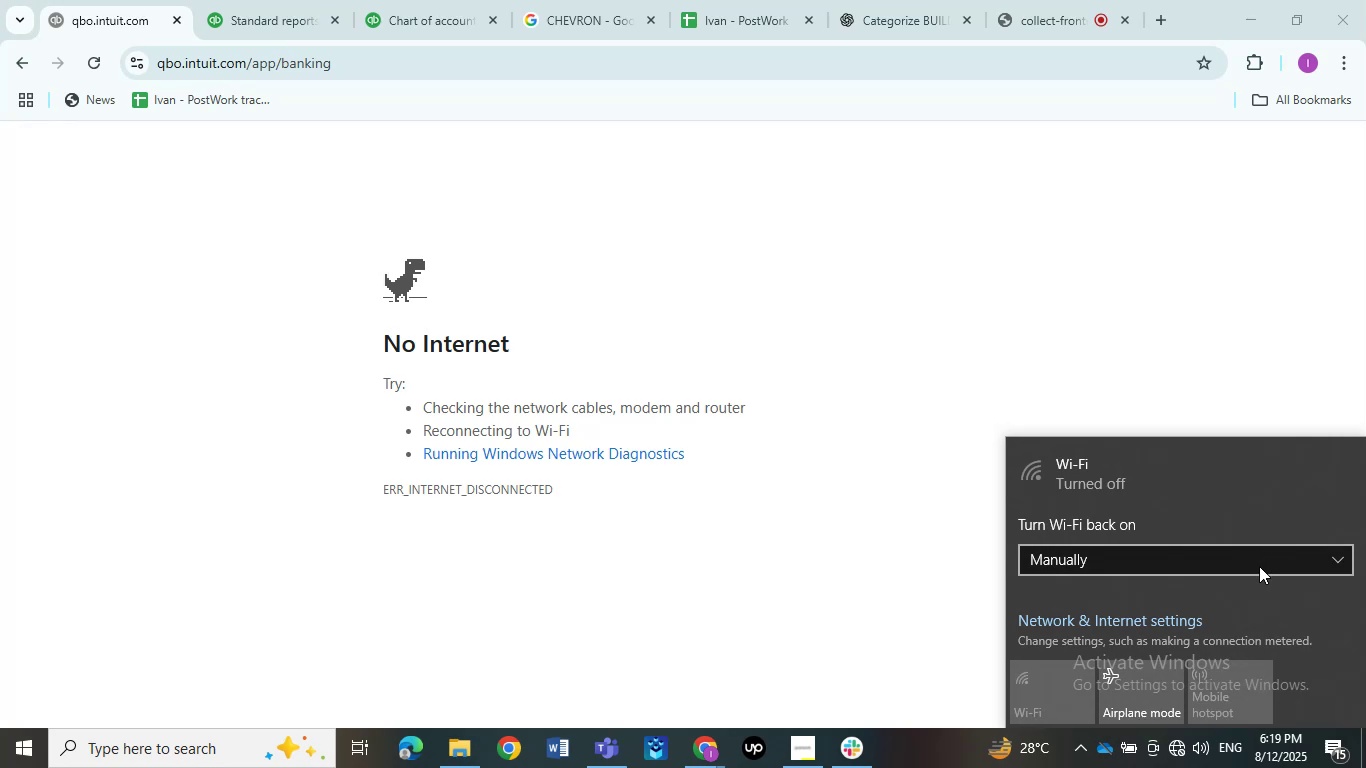 
left_click([1192, 509])
 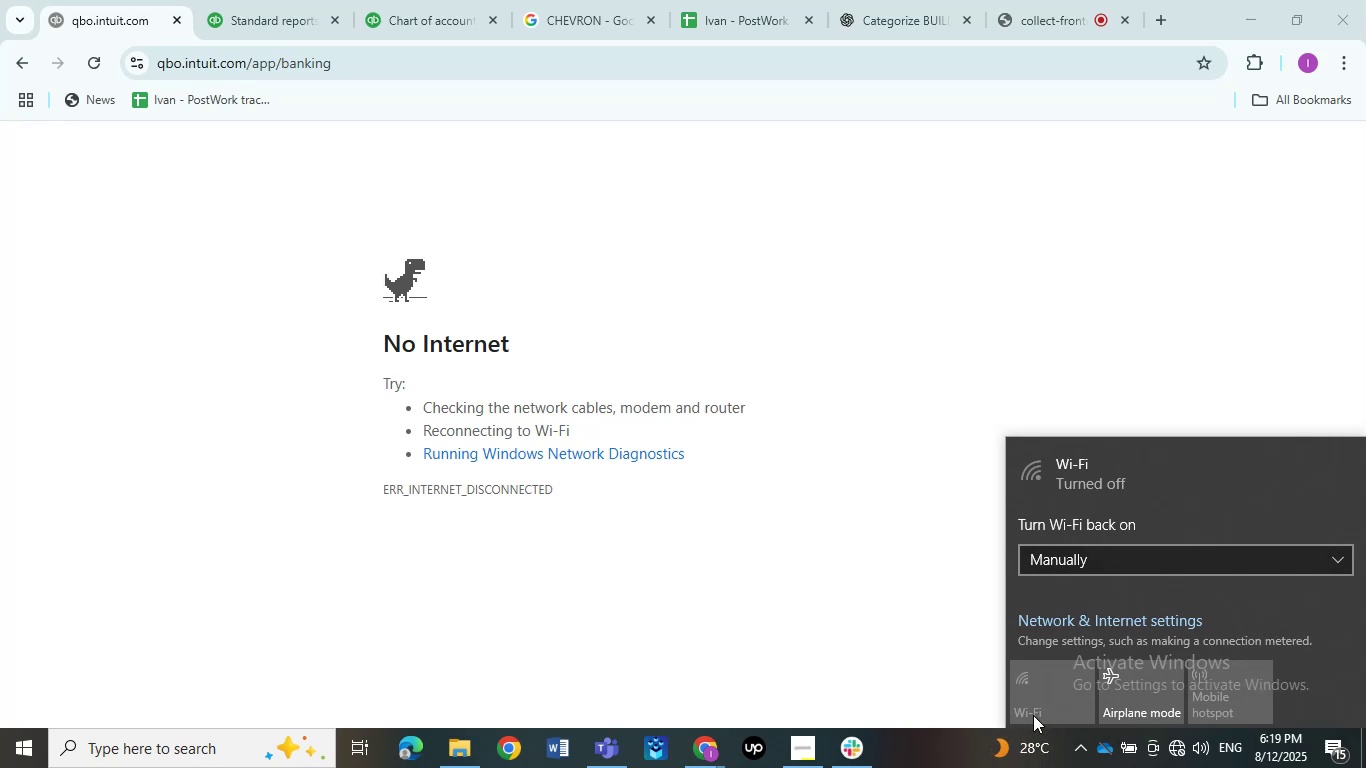 
double_click([1033, 715])
 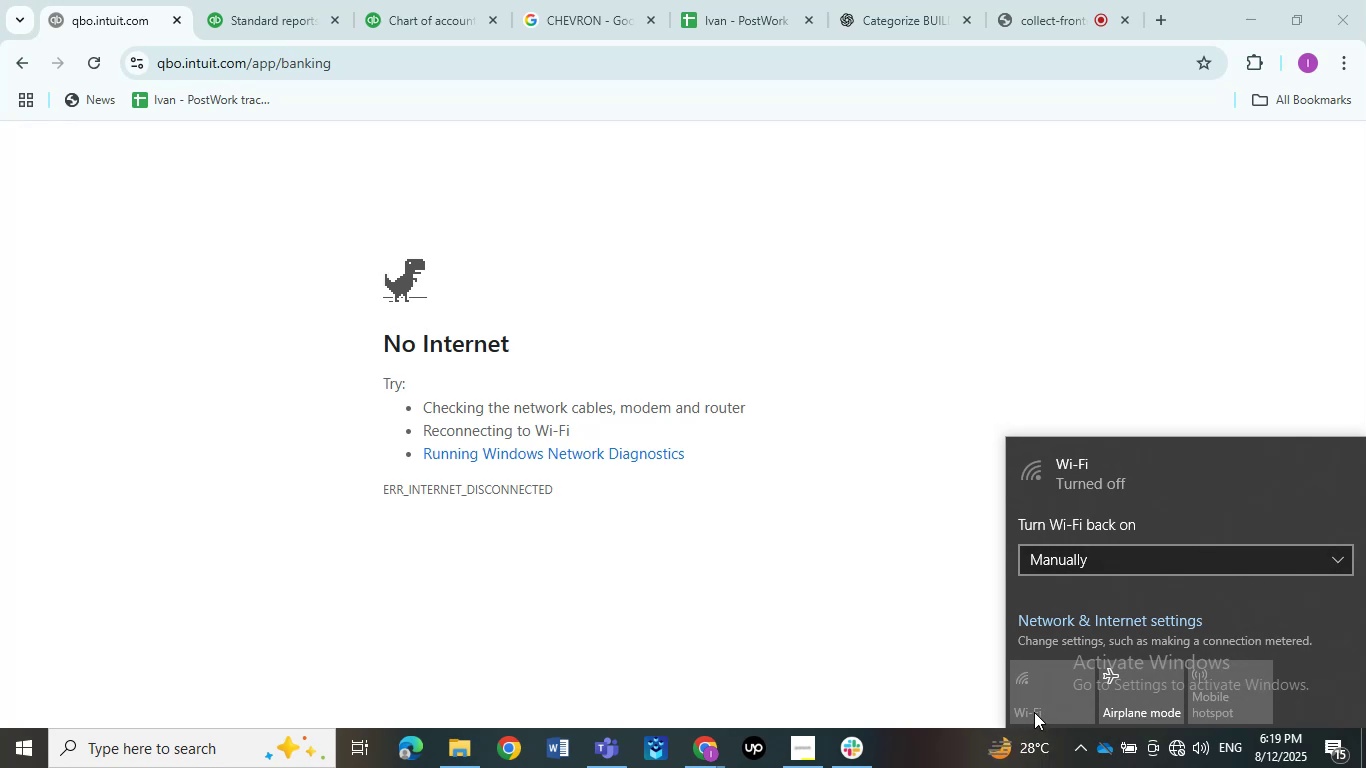 
triple_click([1034, 712])
 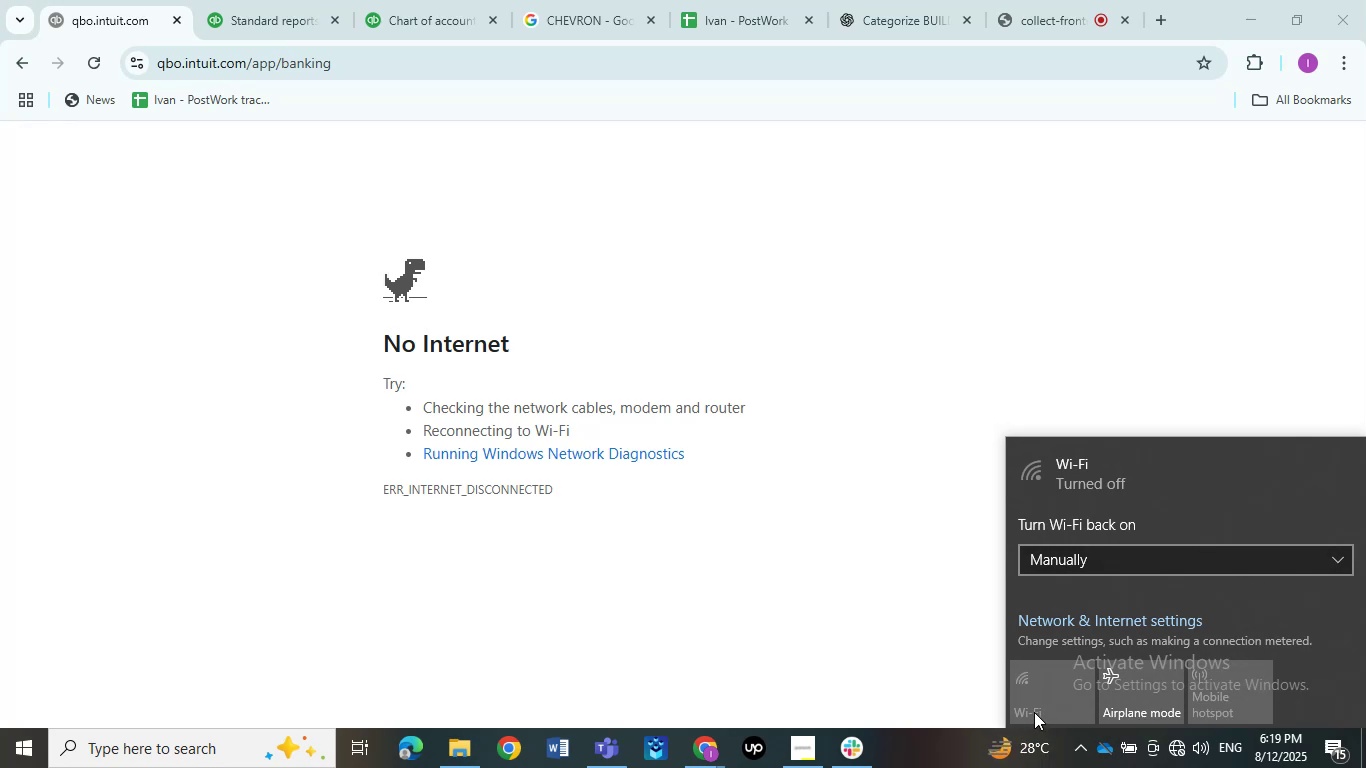 
triple_click([1034, 712])
 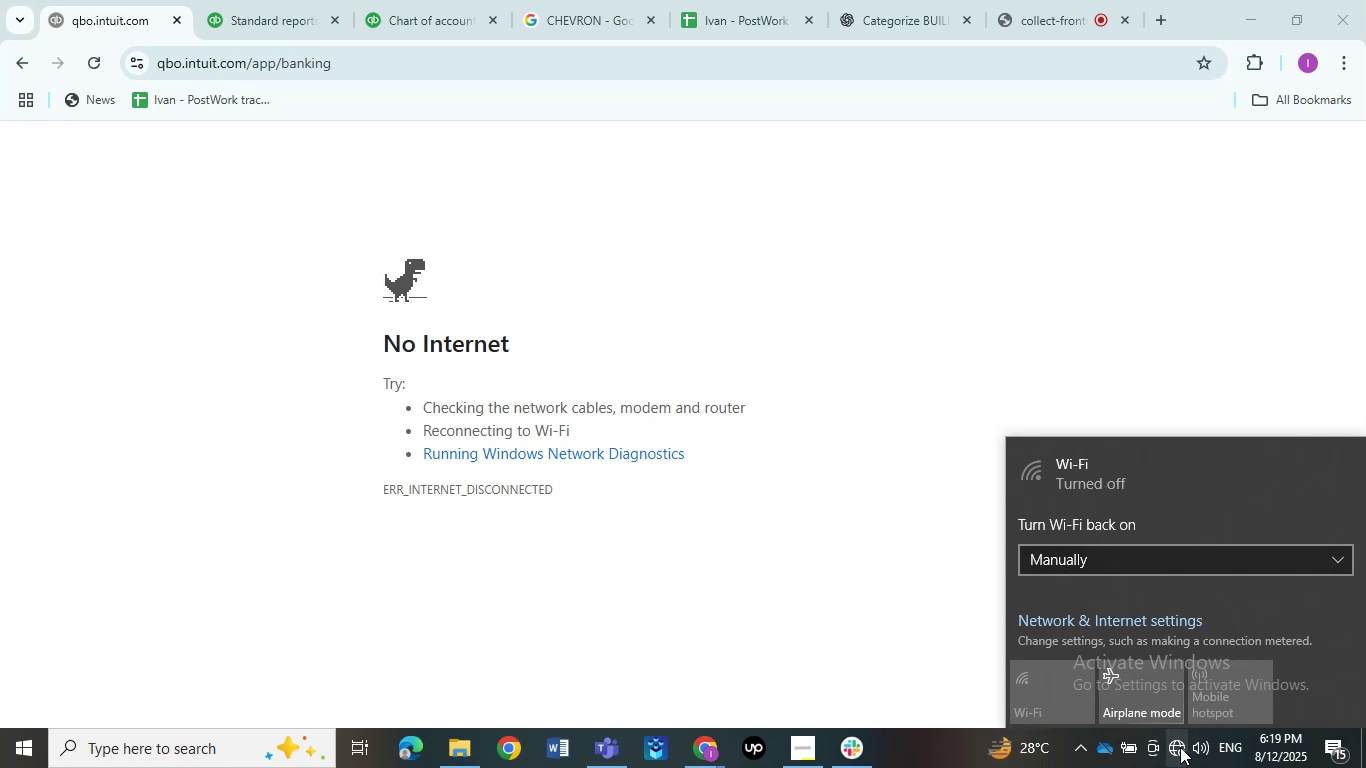 
left_click([1180, 747])
 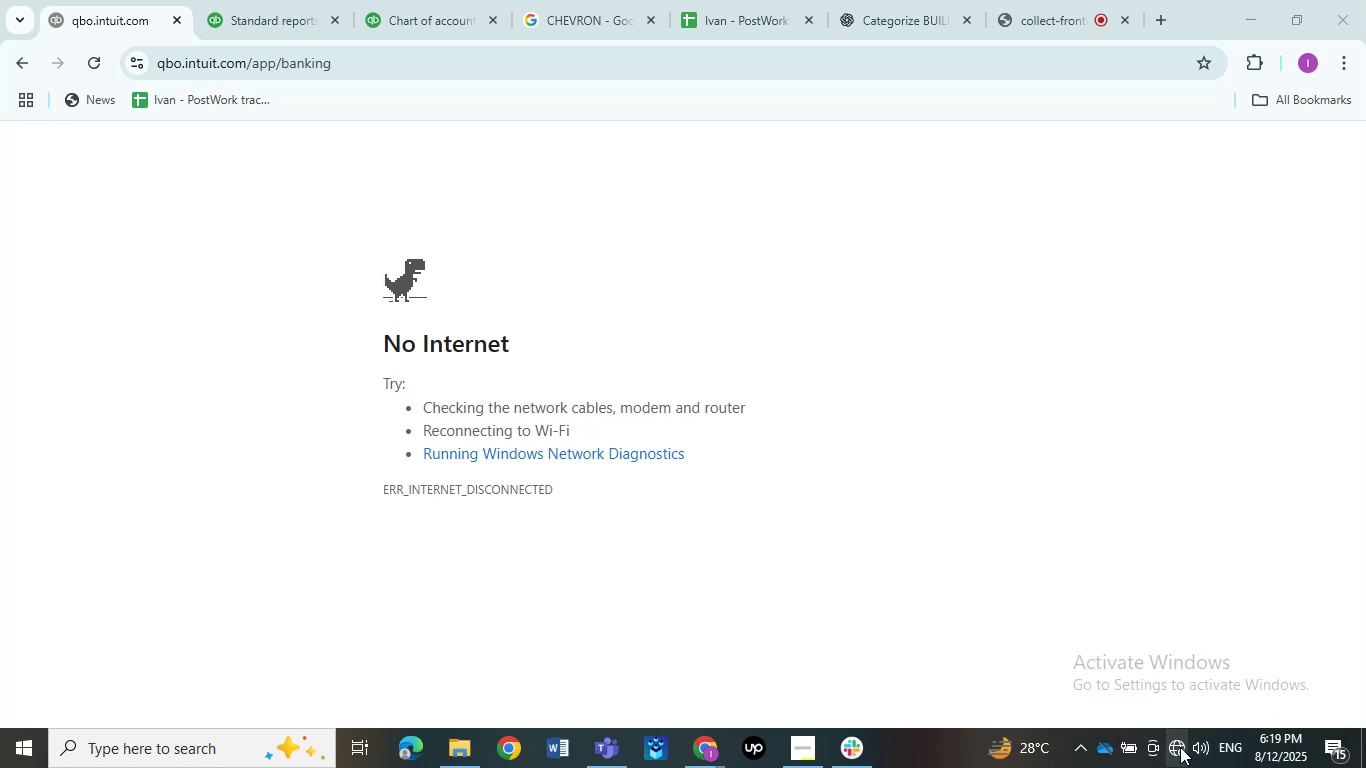 